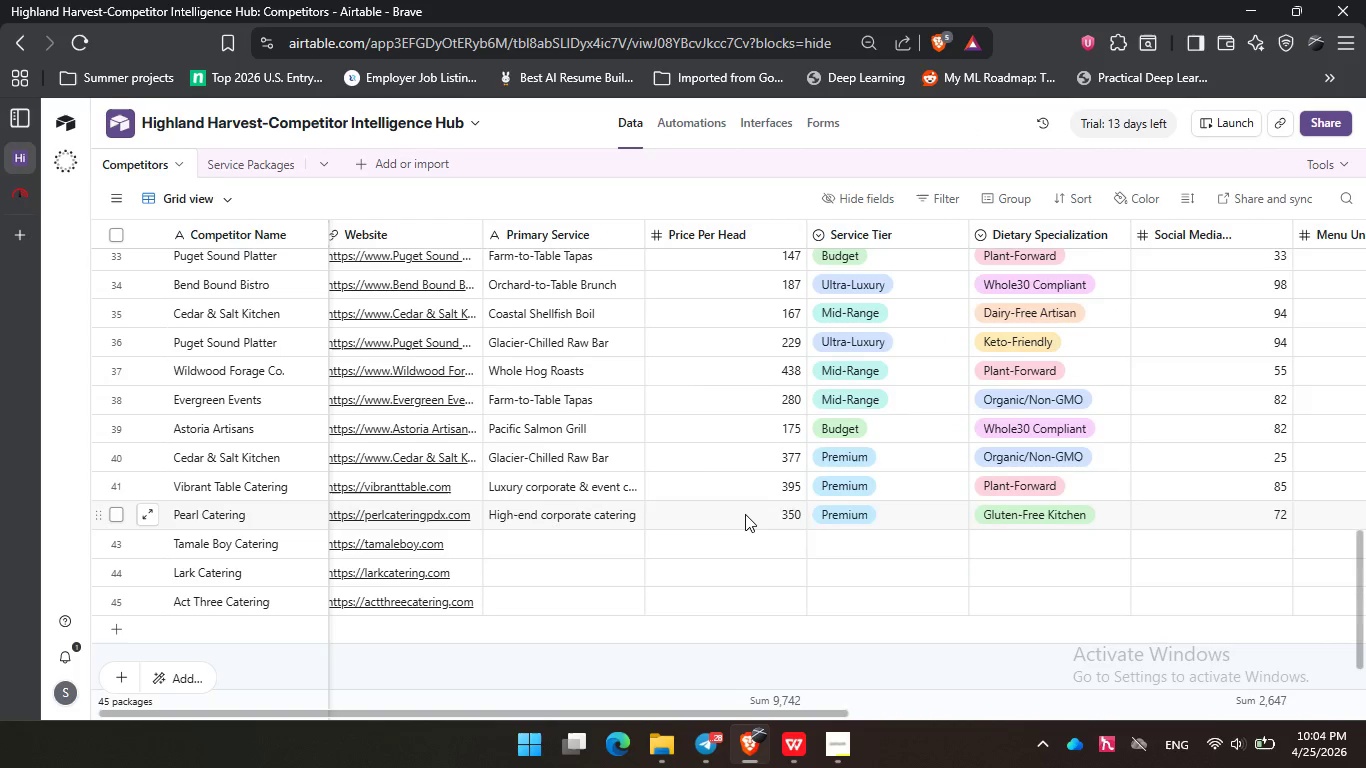 
left_click([746, 514])
 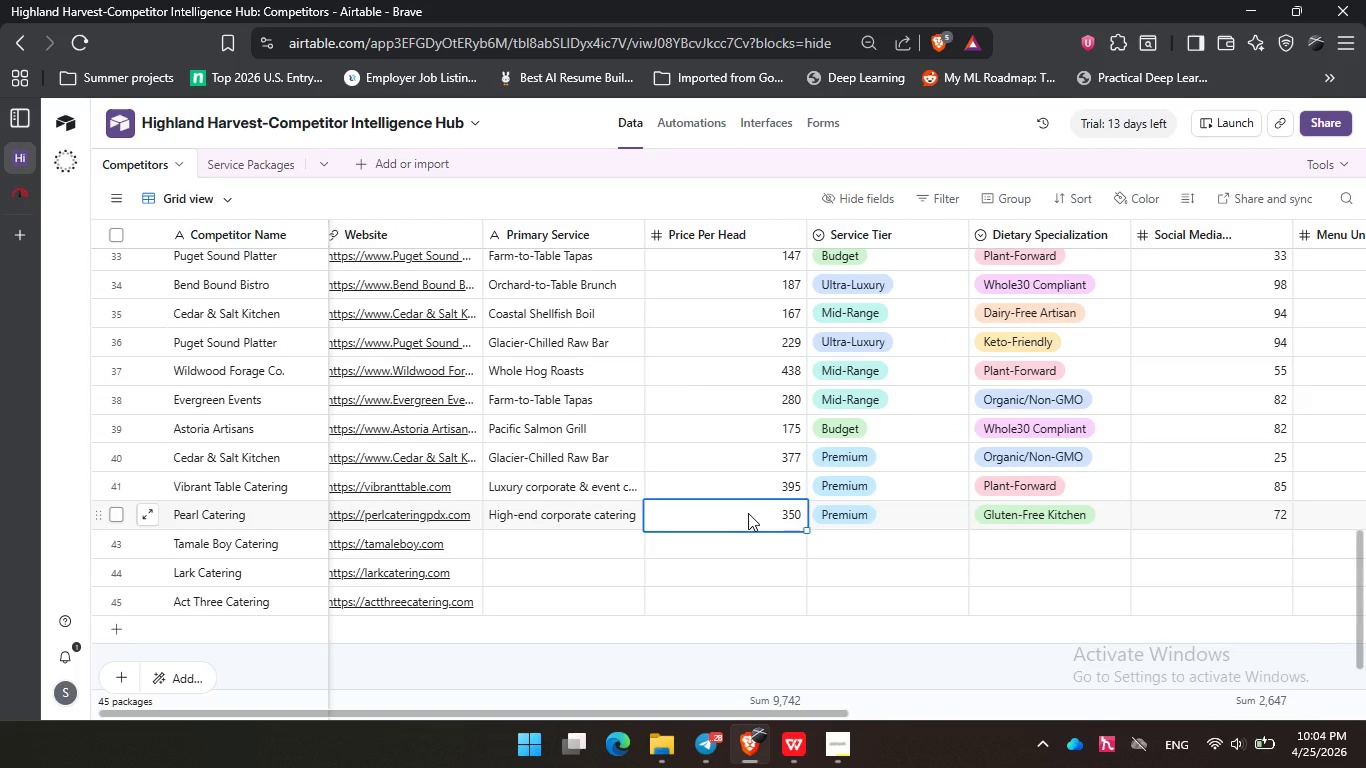 
key(Numpad3)
 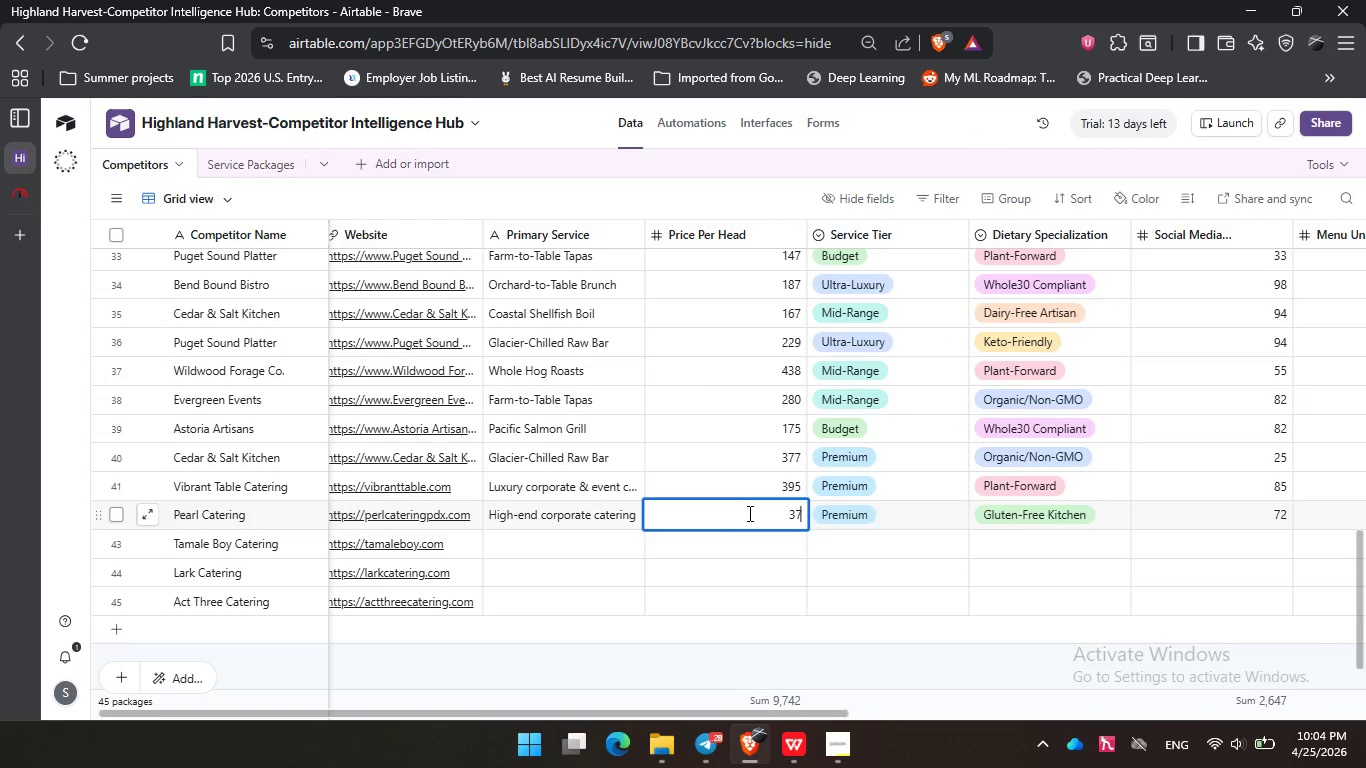 
key(Numpad7)
 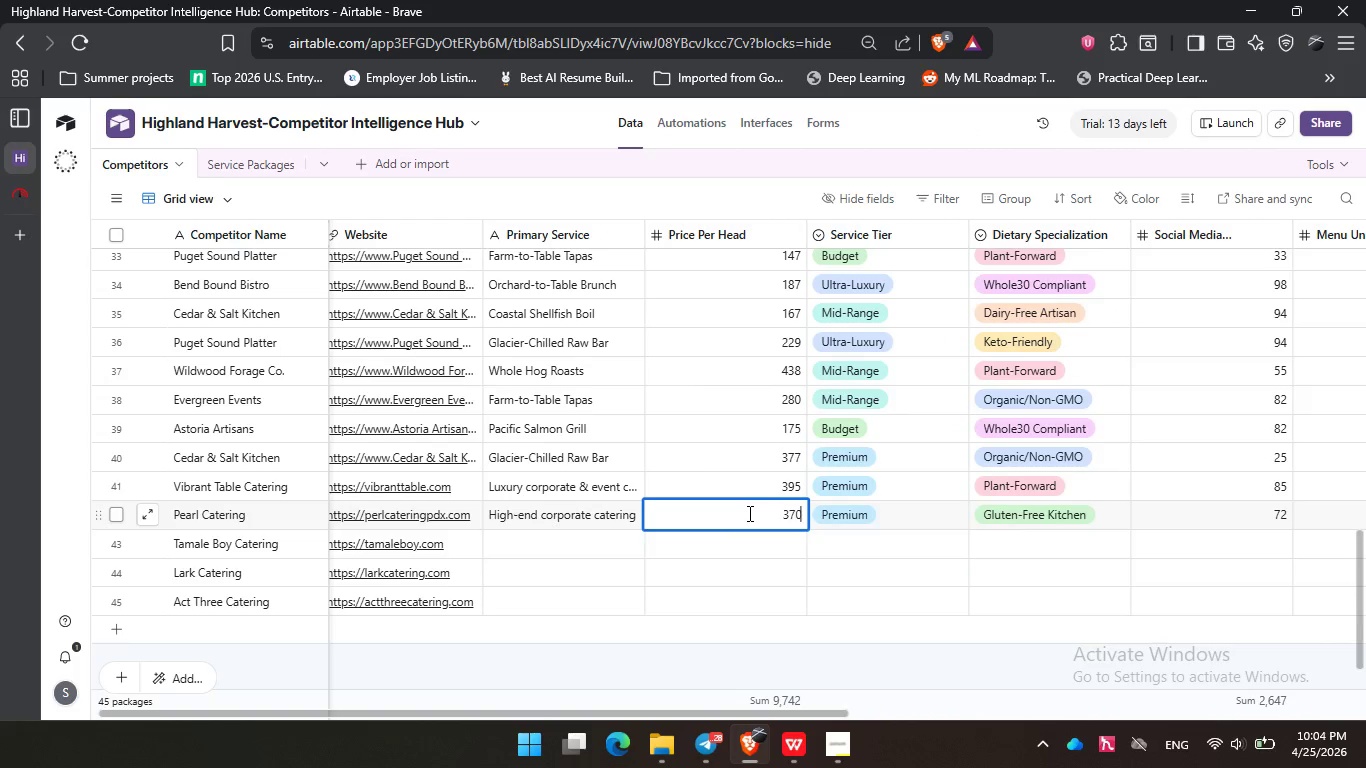 
key(Numpad0)
 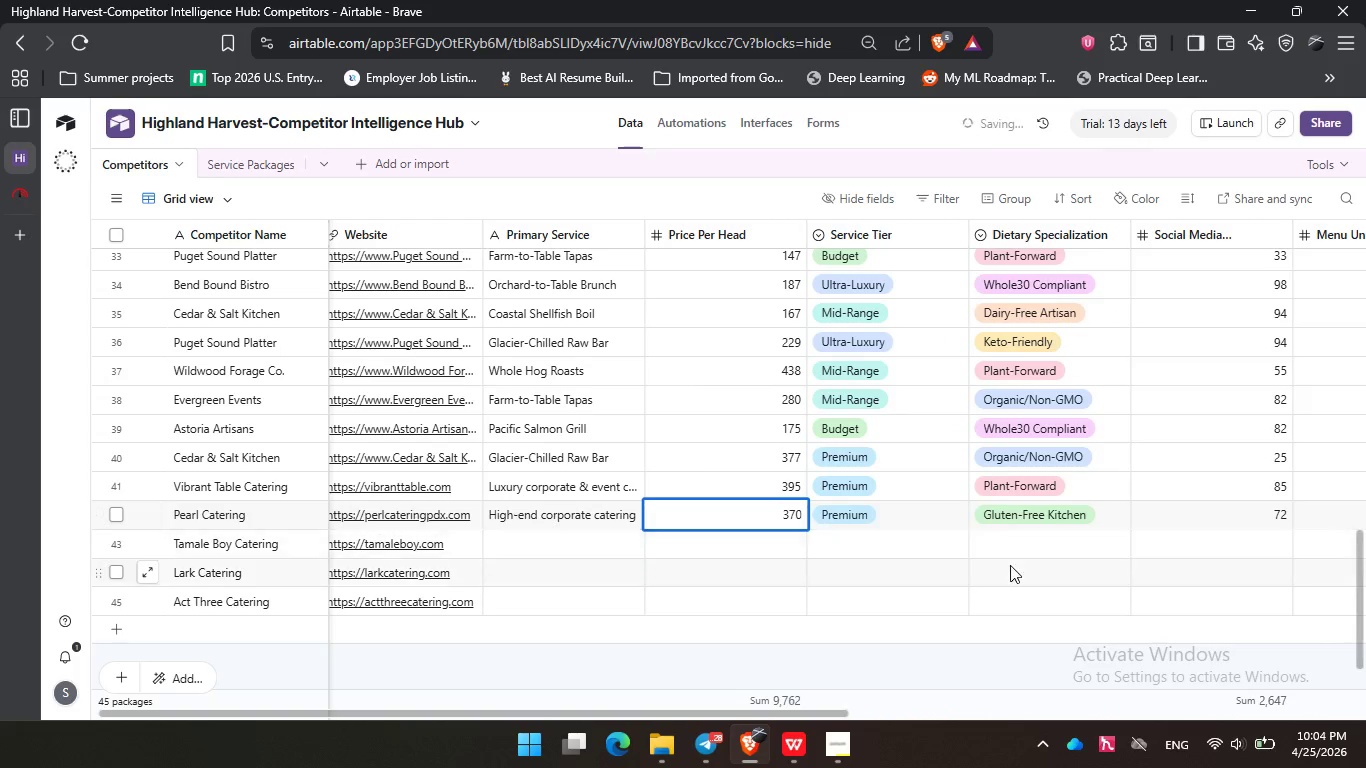 
left_click([1010, 565])
 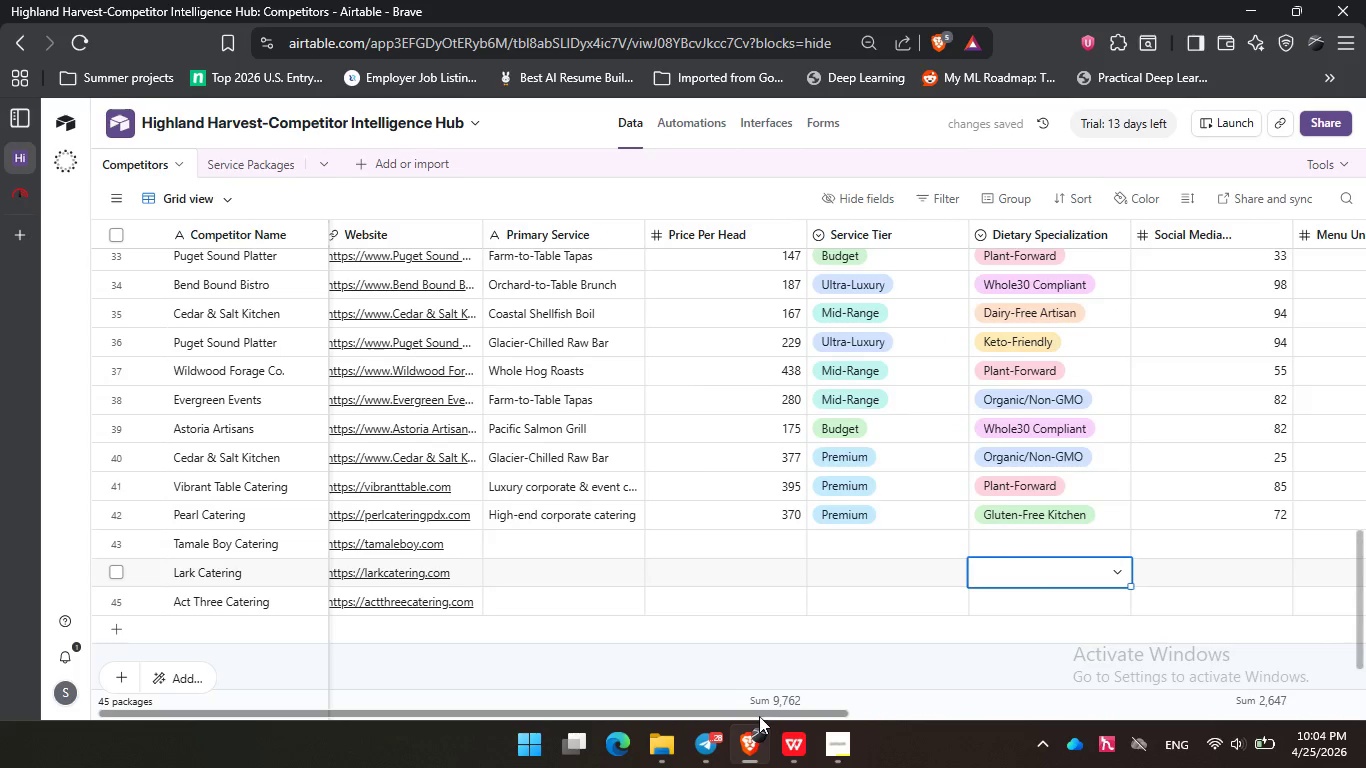 
left_click_drag(start_coordinate=[760, 714], to_coordinate=[998, 724])
 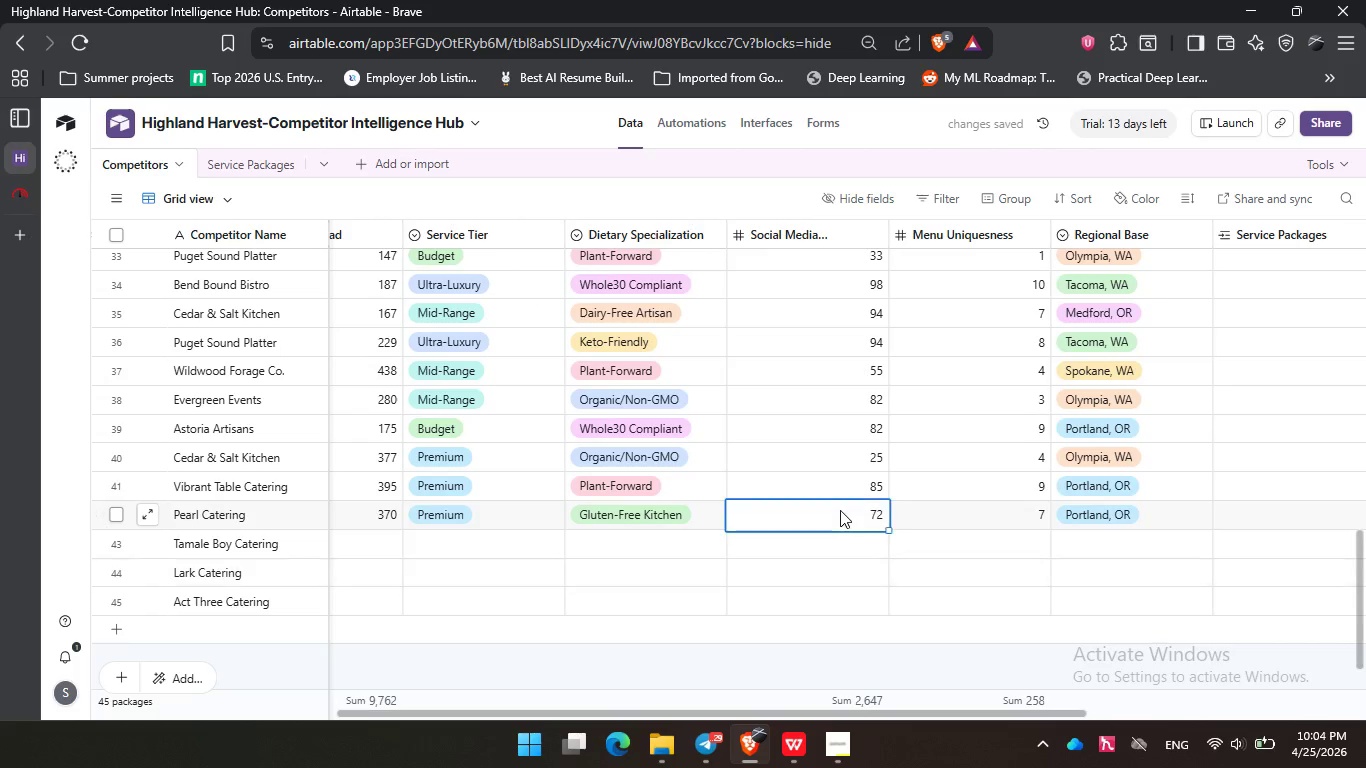 
left_click([840, 510])
 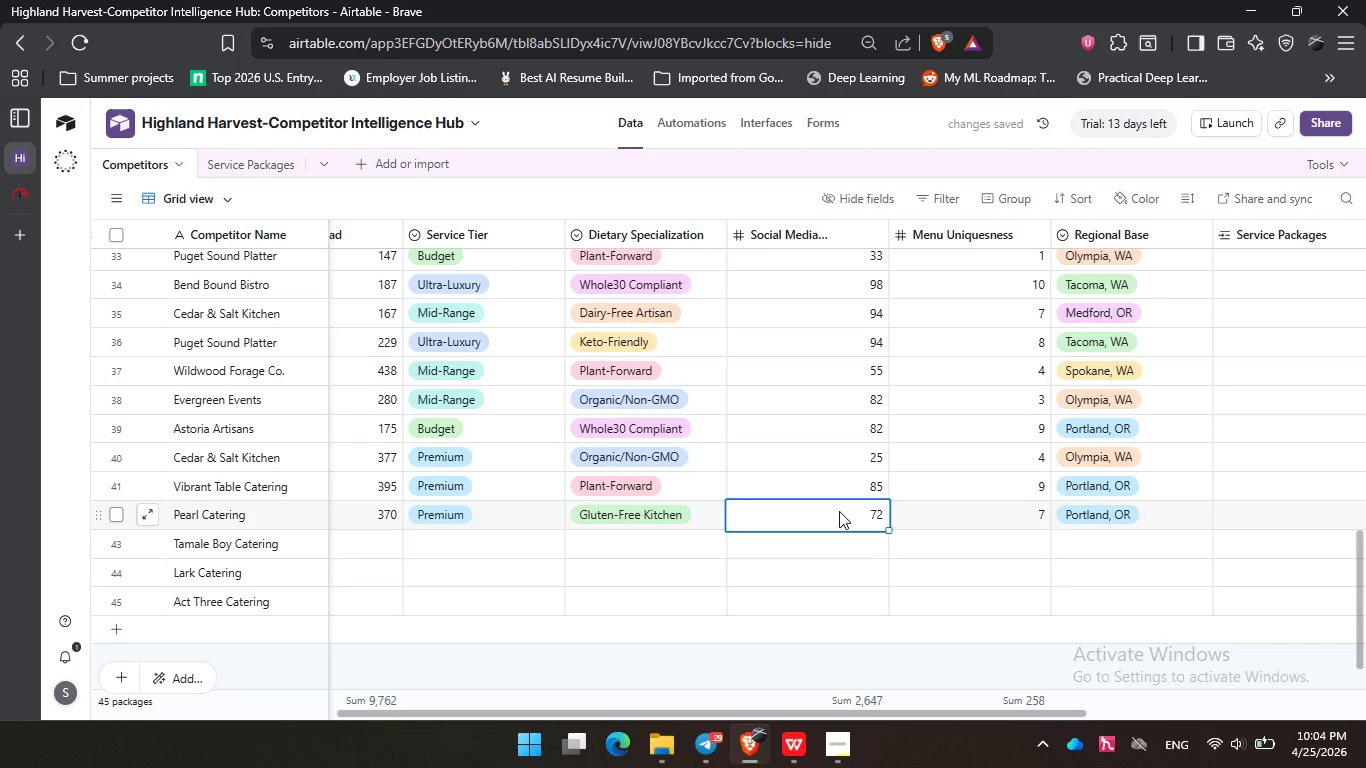 
key(Numpad7)
 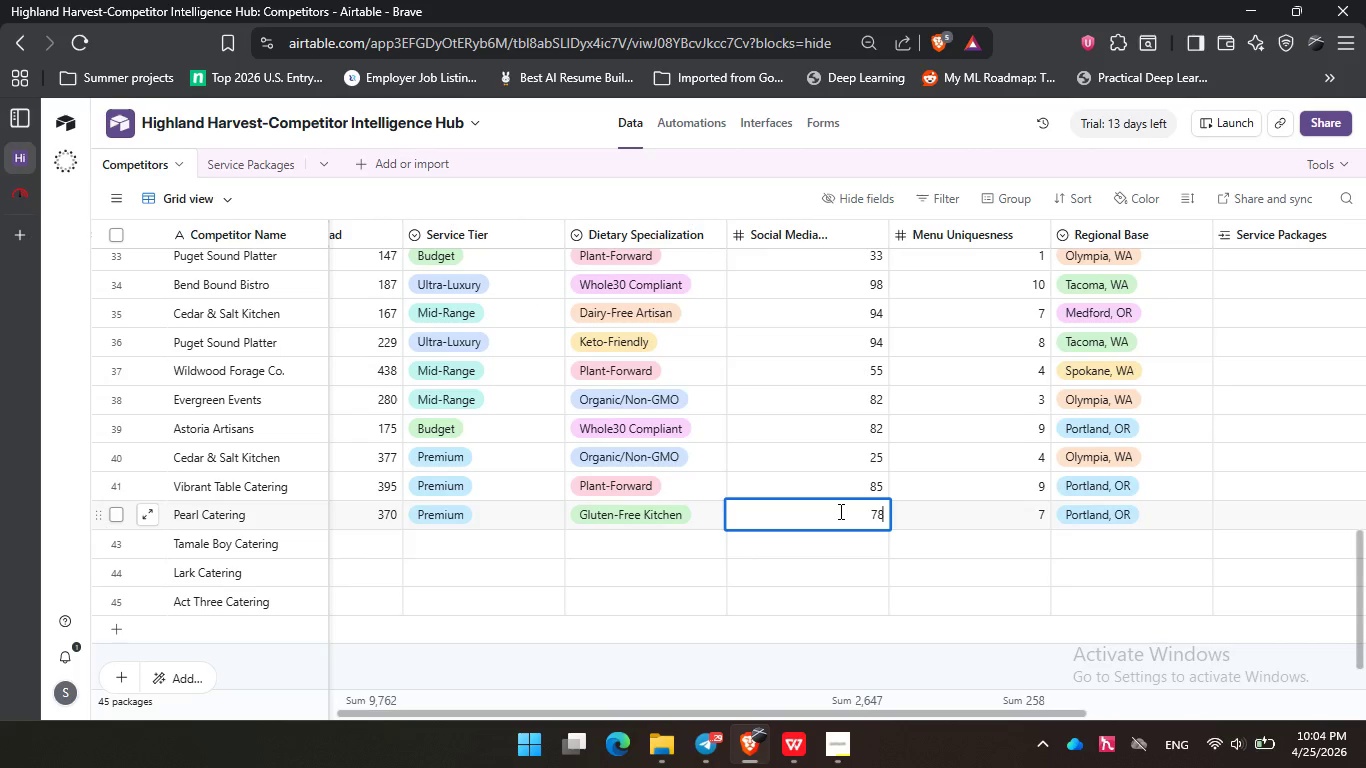 
key(Numpad8)
 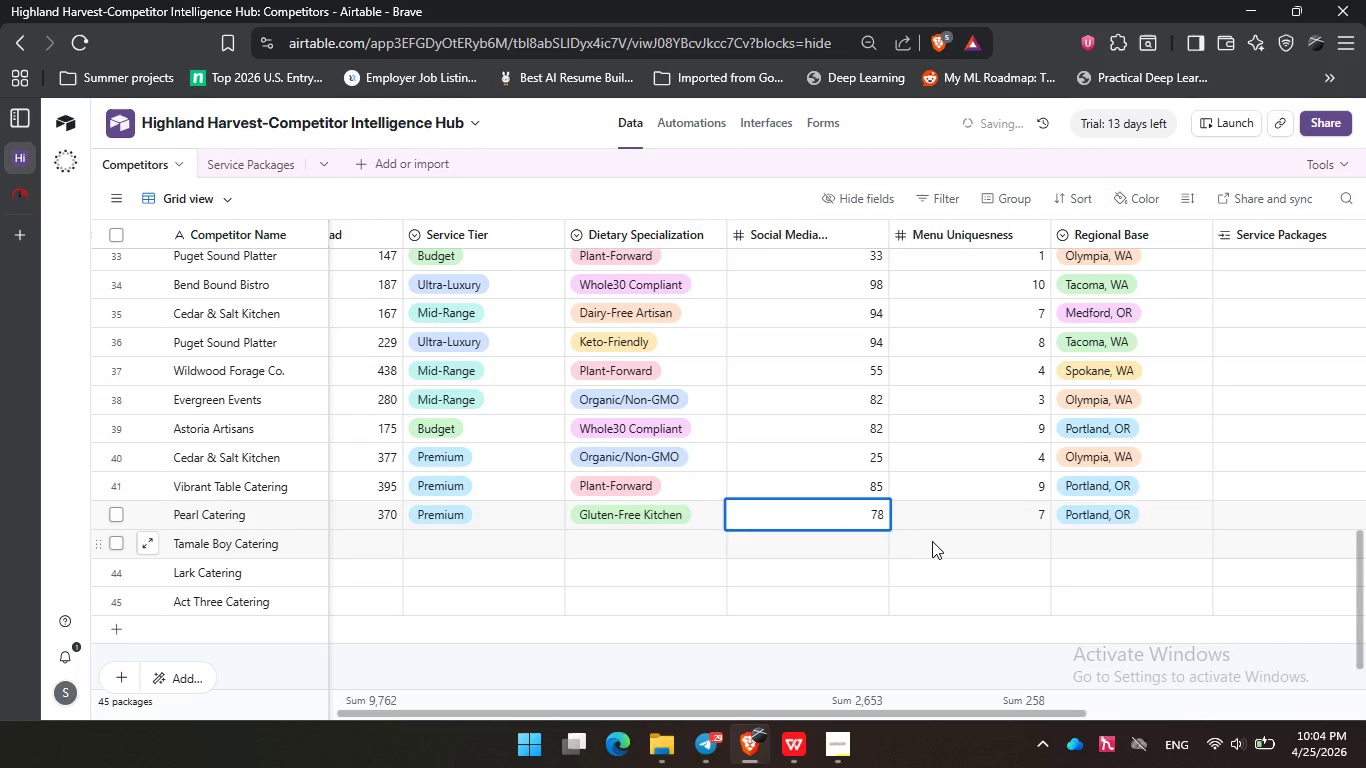 
left_click([936, 543])
 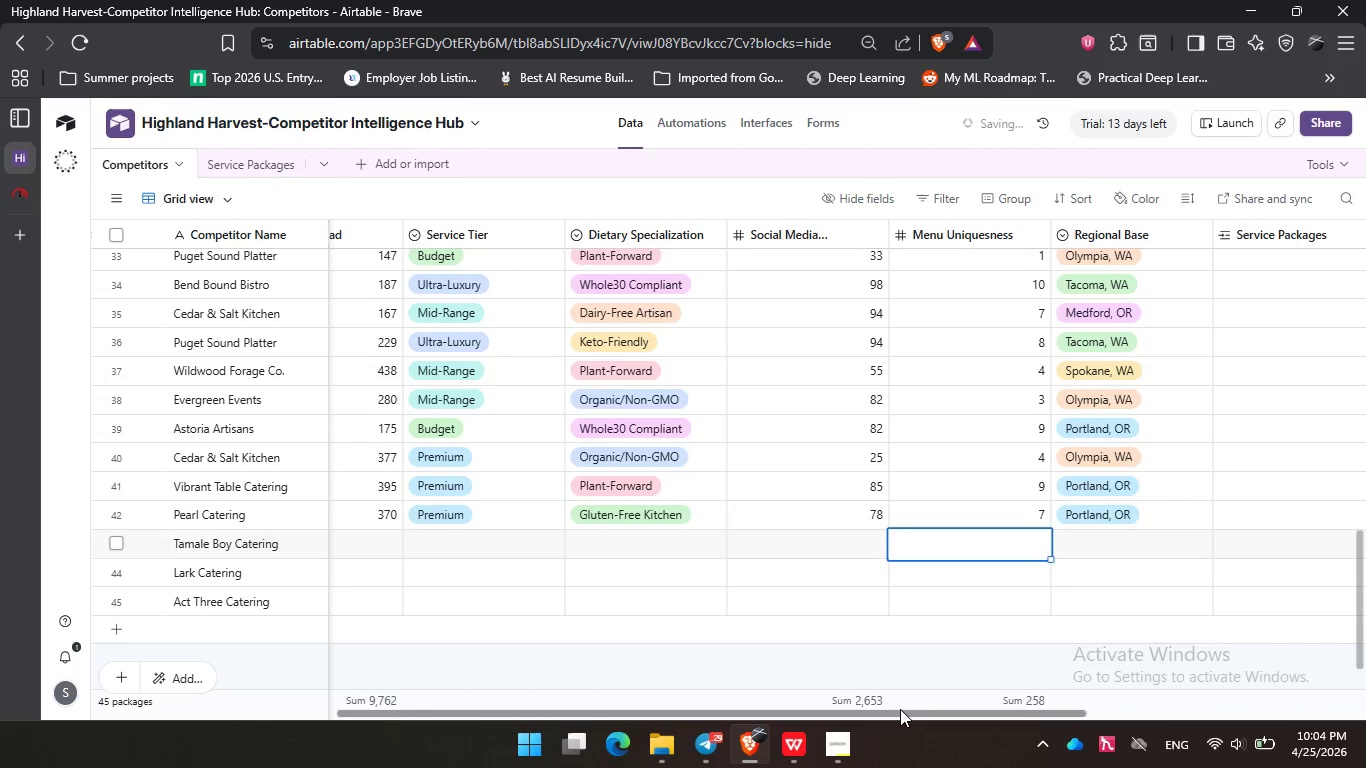 
left_click_drag(start_coordinate=[901, 710], to_coordinate=[1096, 709])
 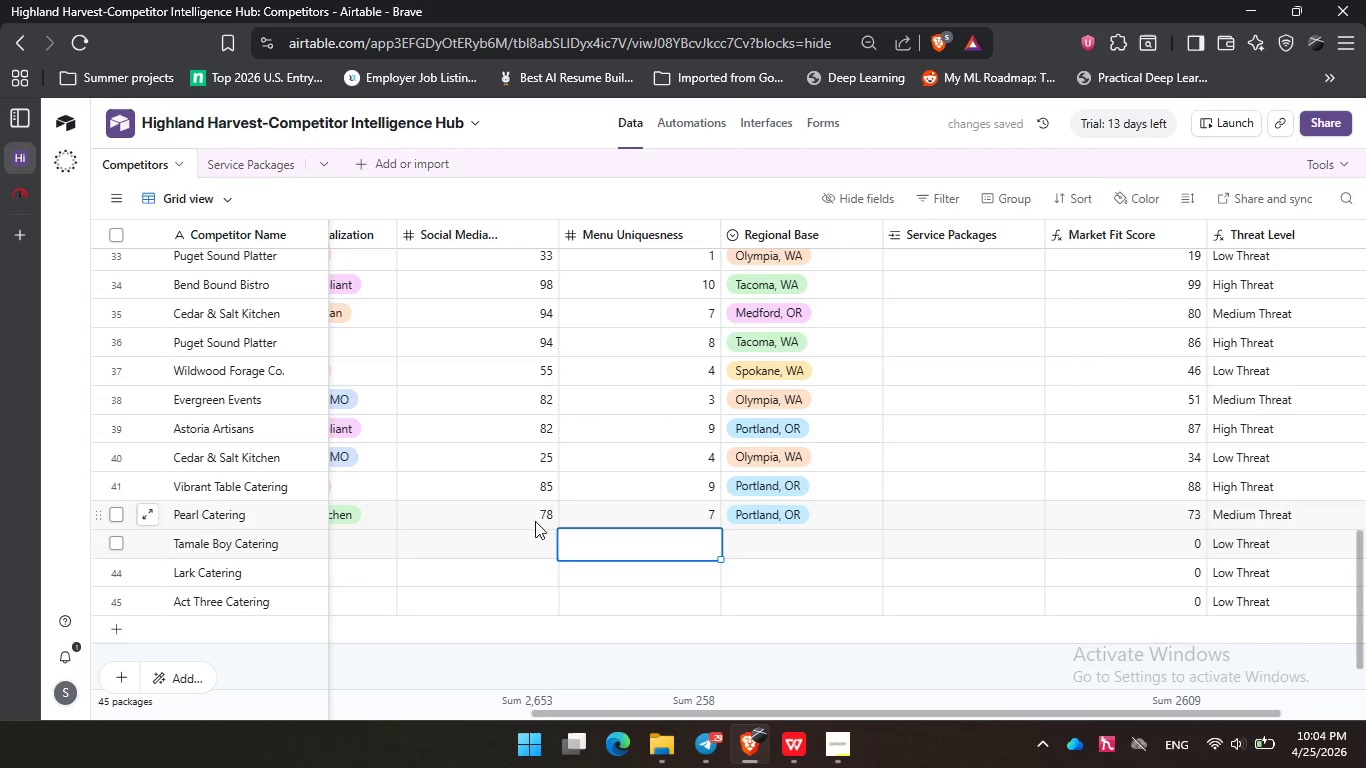 
left_click([522, 519])
 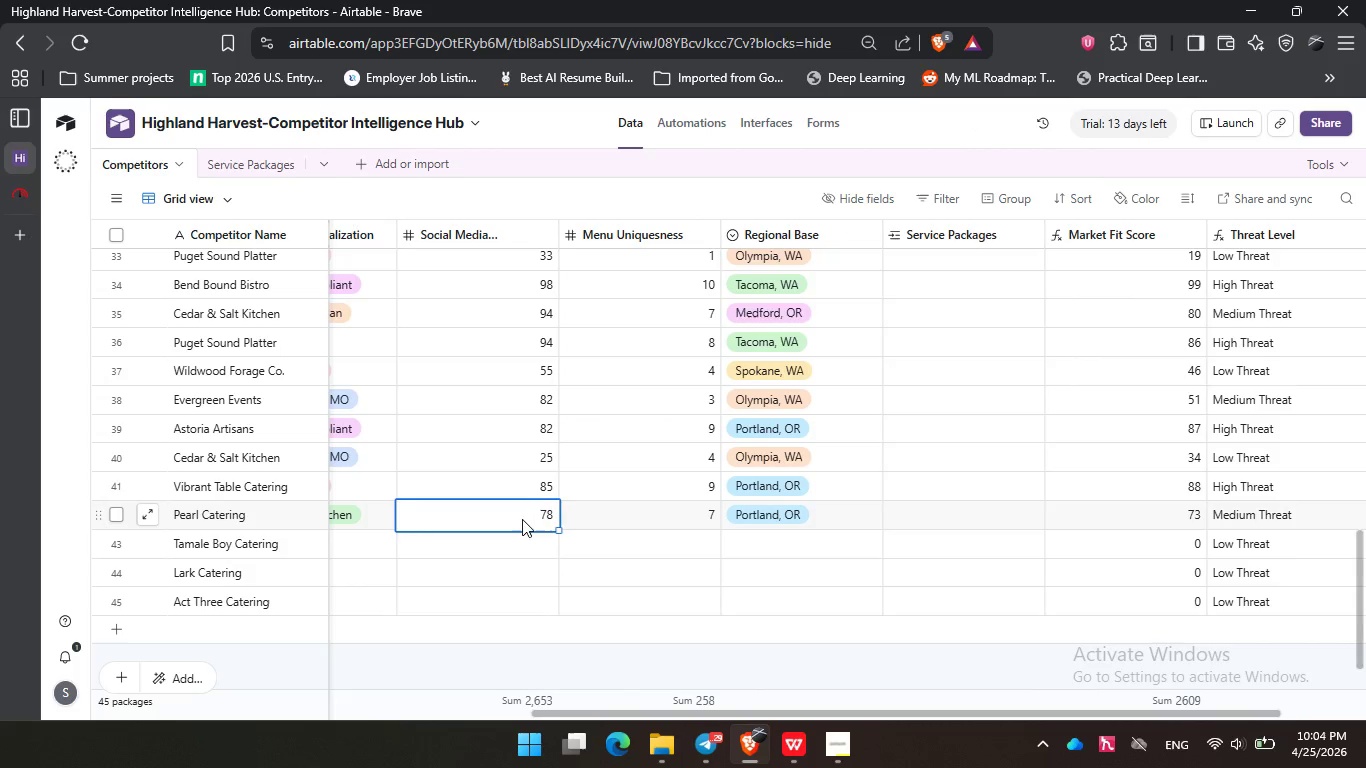 
key(Numpad8)
 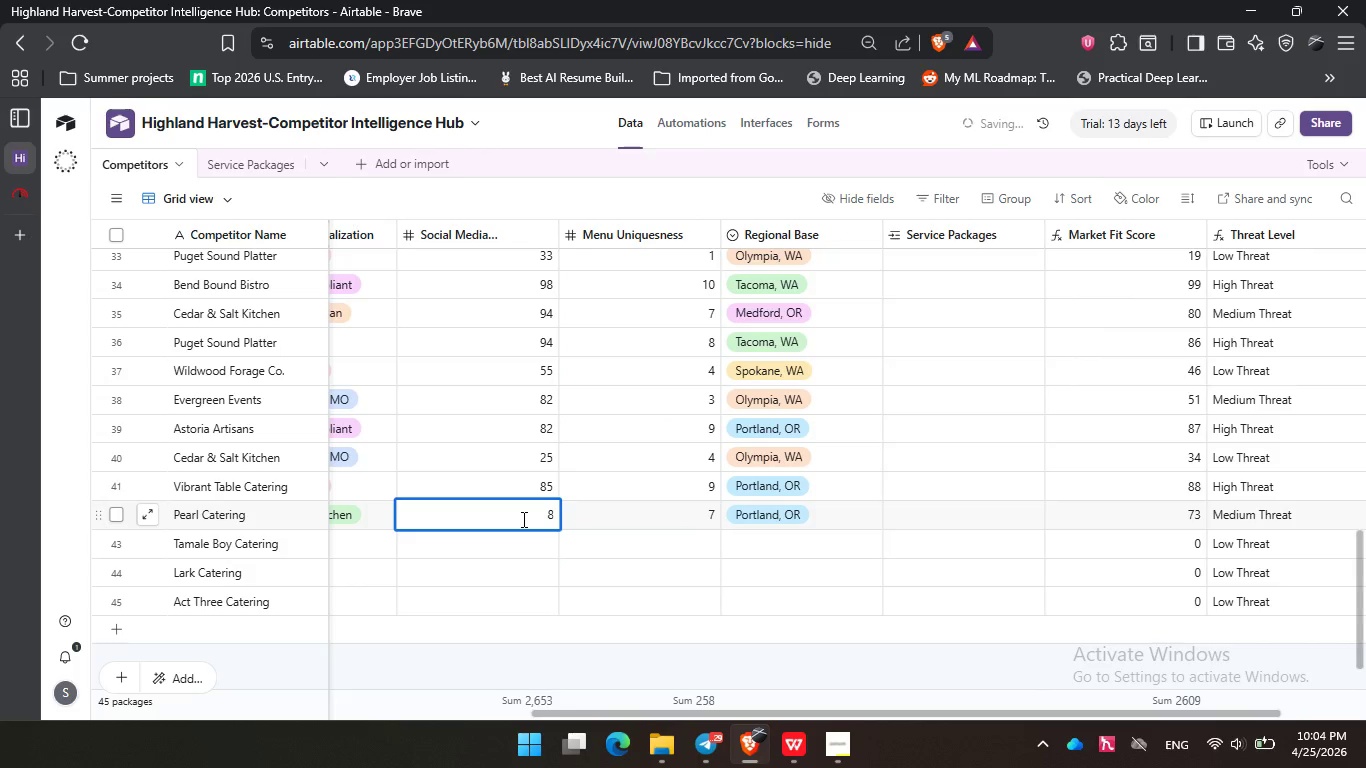 
key(Numpad6)
 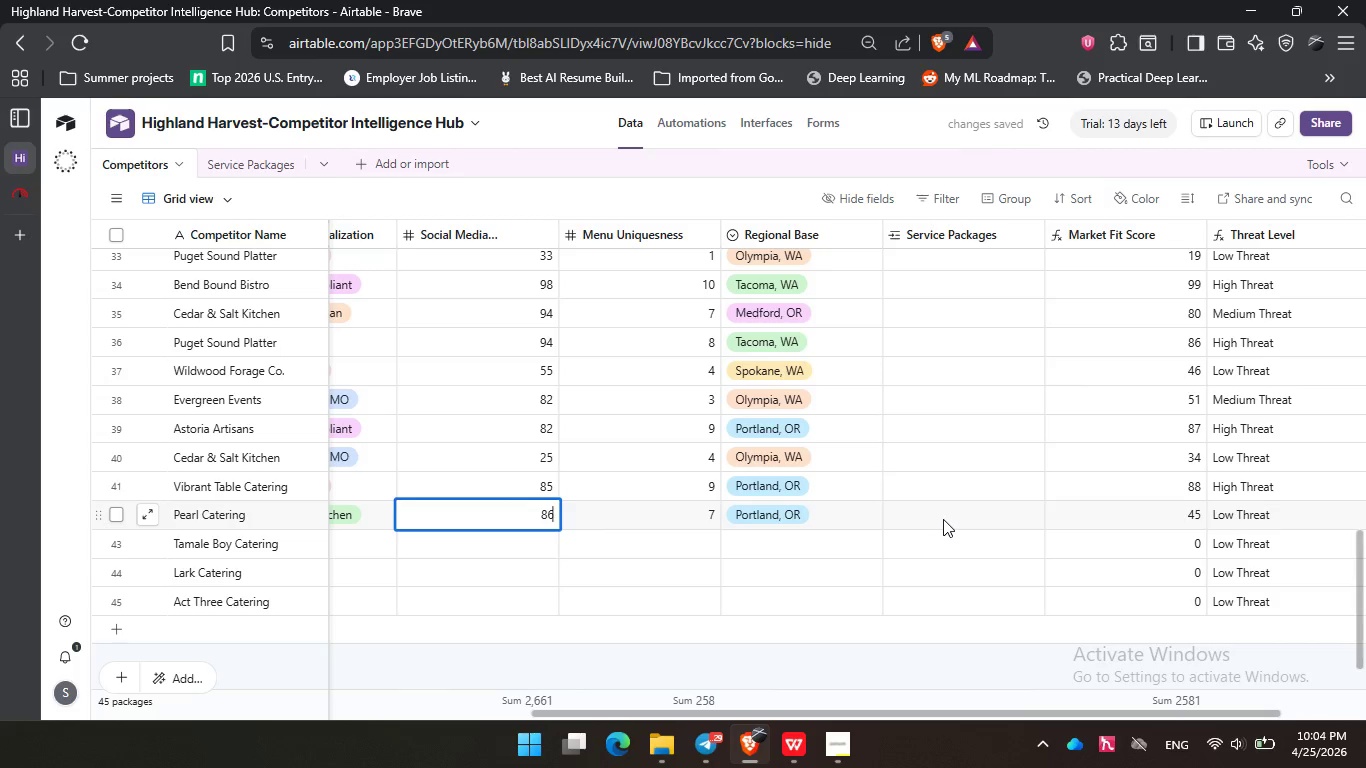 
left_click([953, 515])
 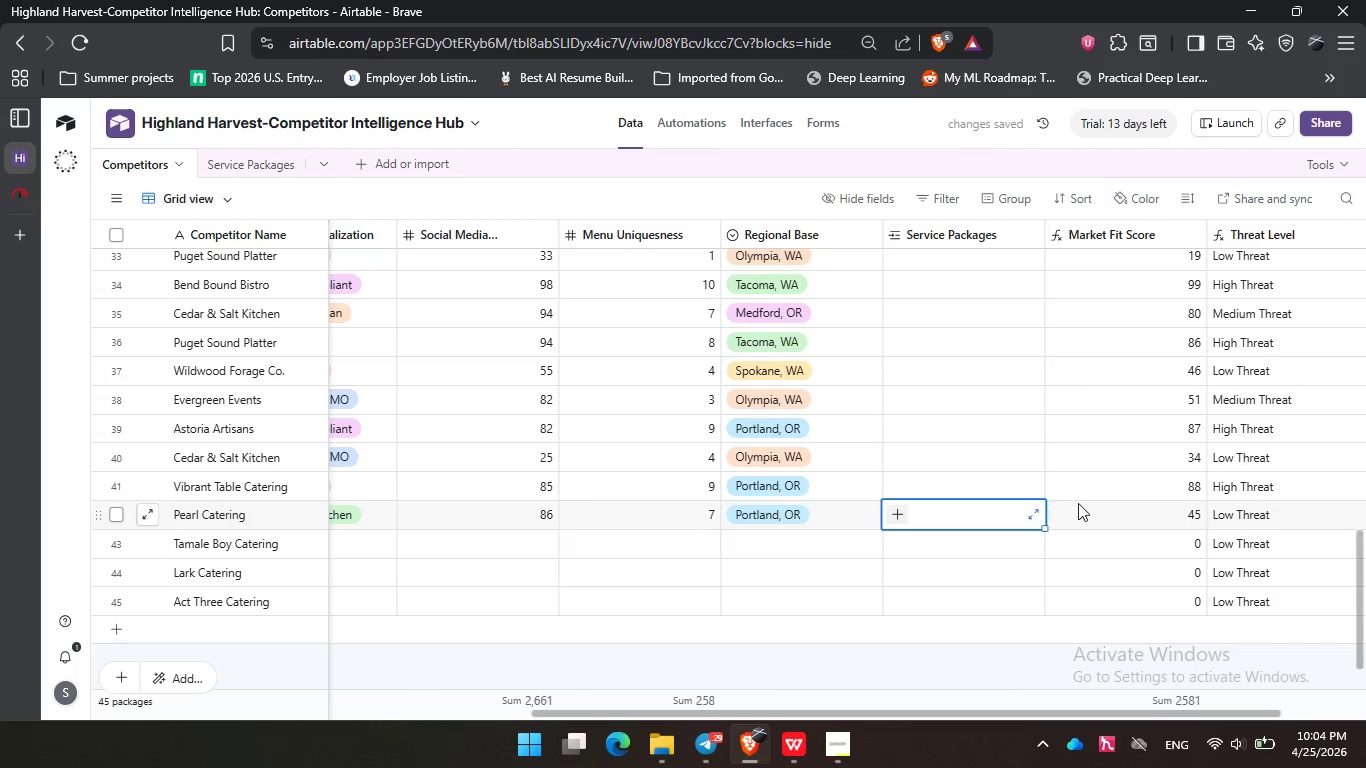 
left_click([1079, 503])
 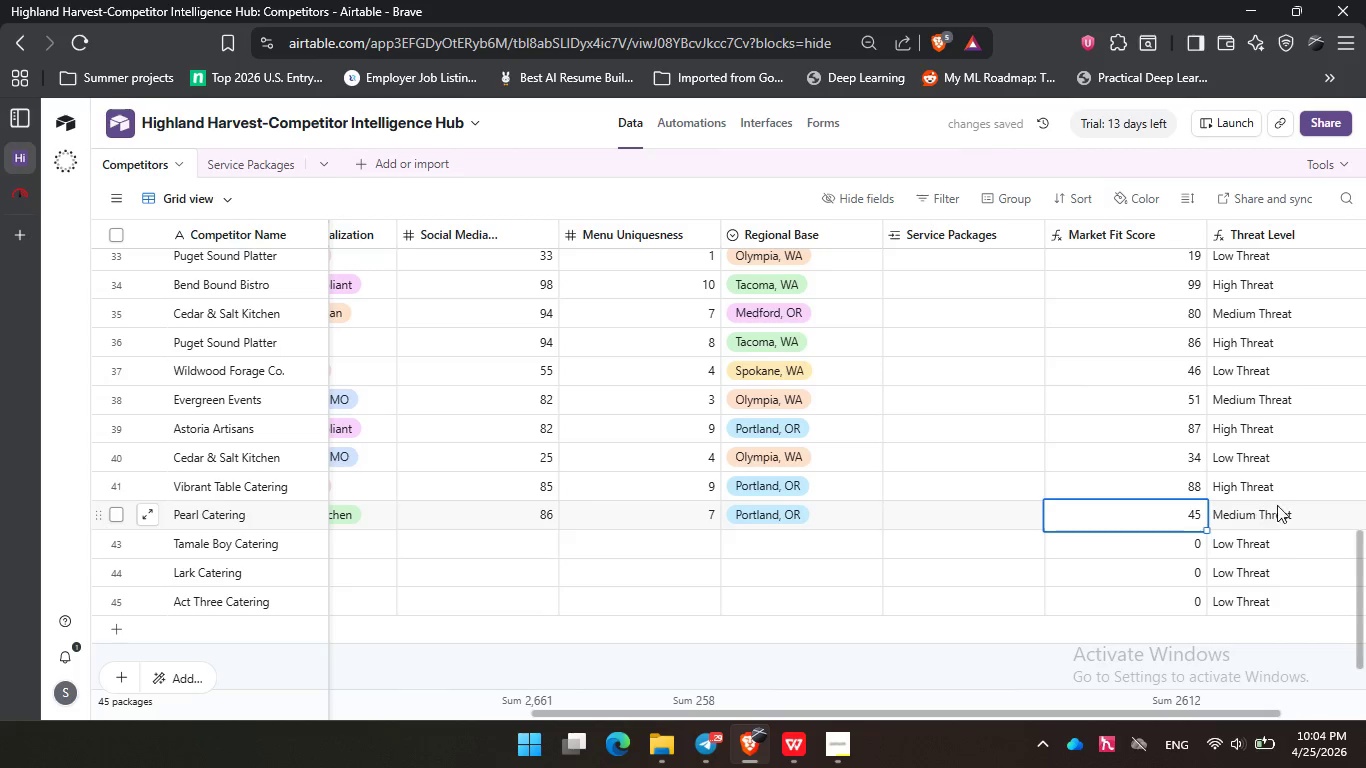 
left_click([1312, 512])
 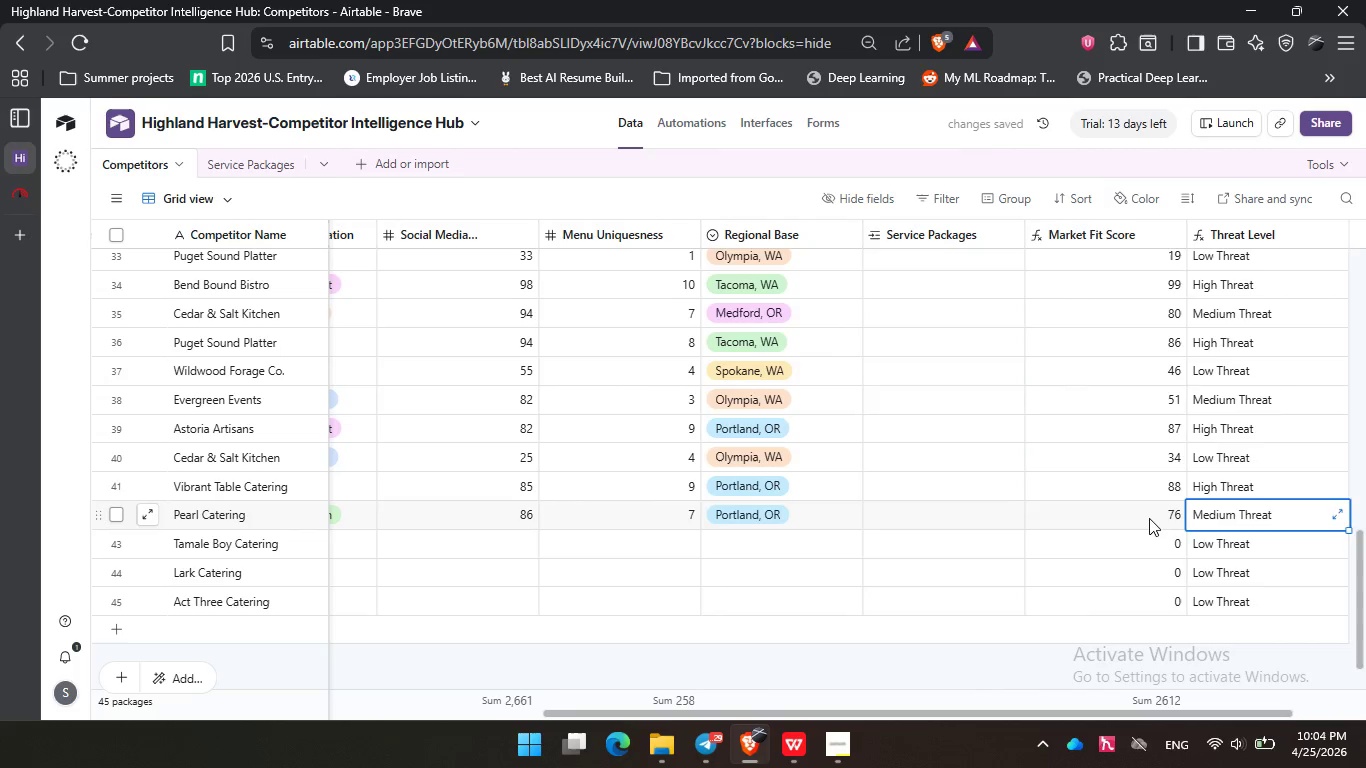 
left_click([1147, 518])
 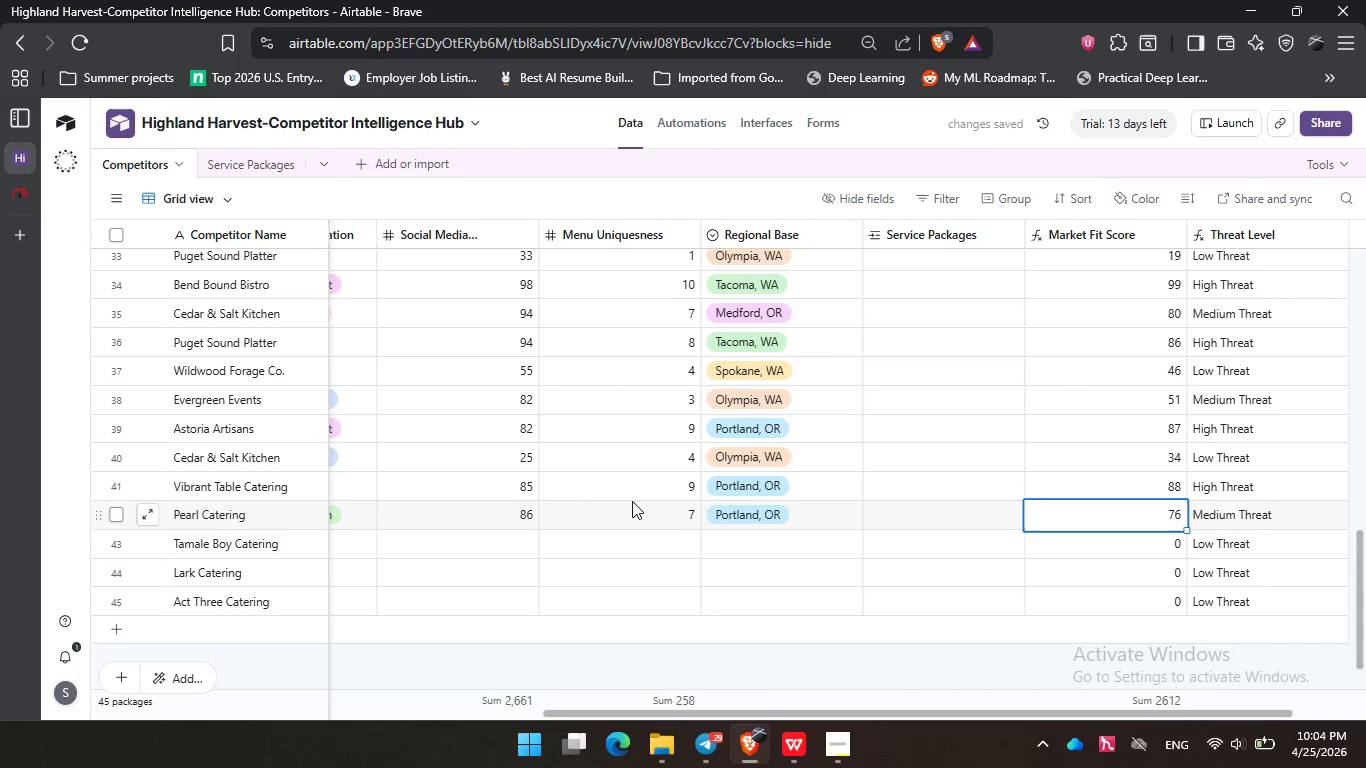 
left_click([648, 511])
 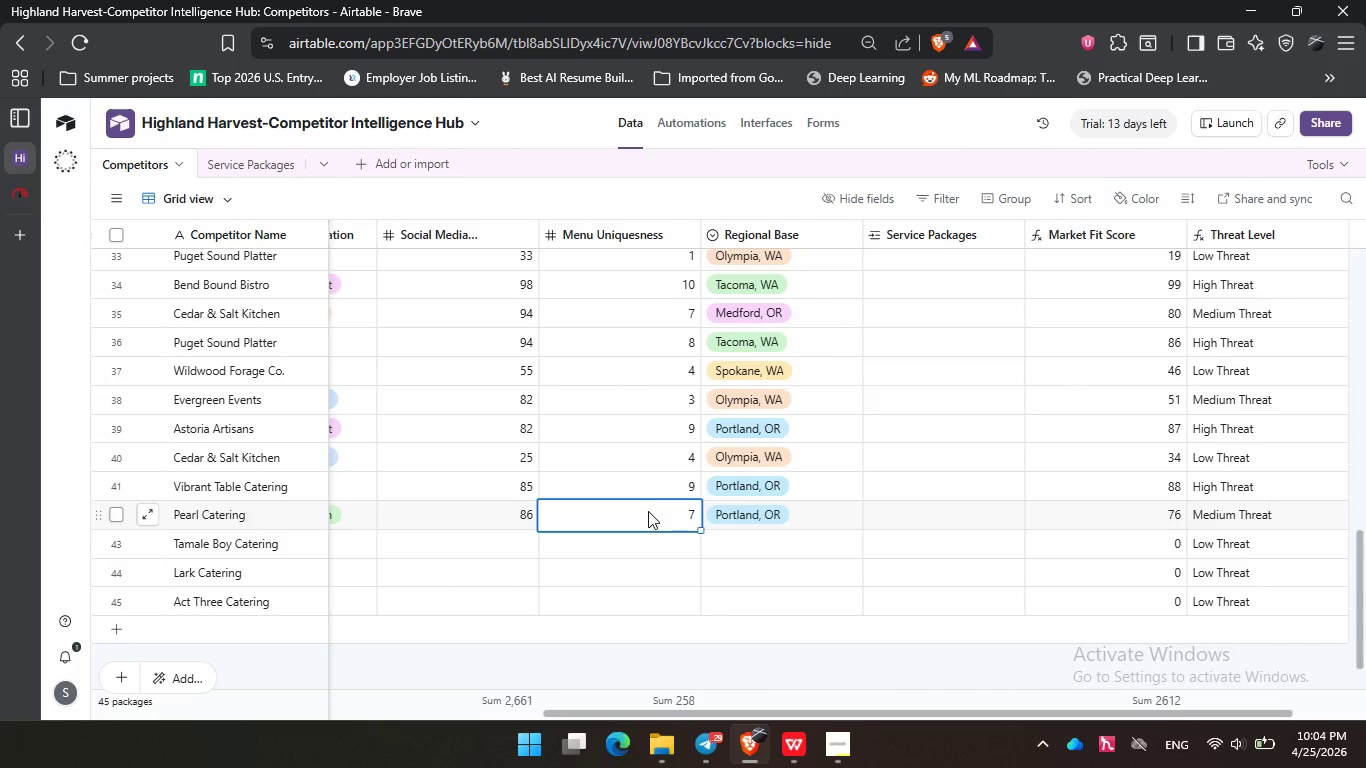 
key(Numpad8)
 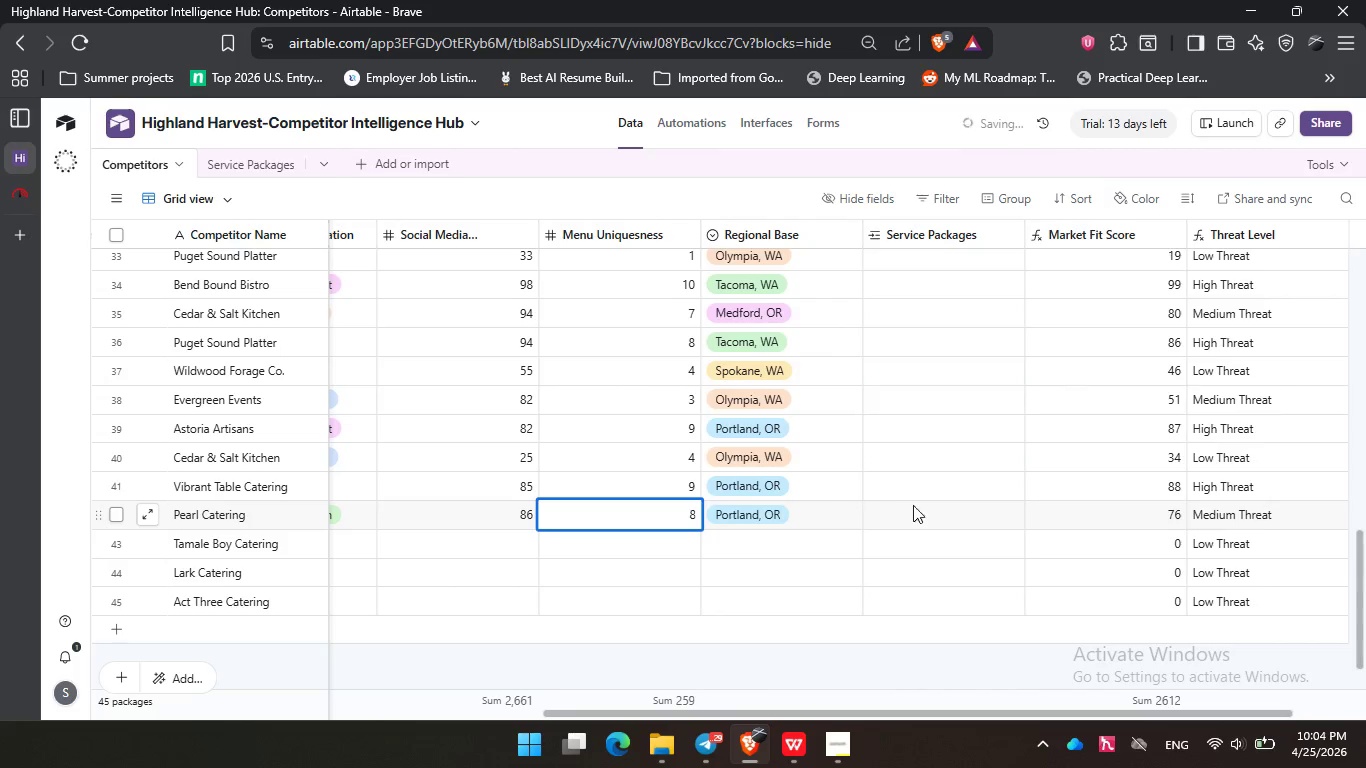 
left_click([934, 505])
 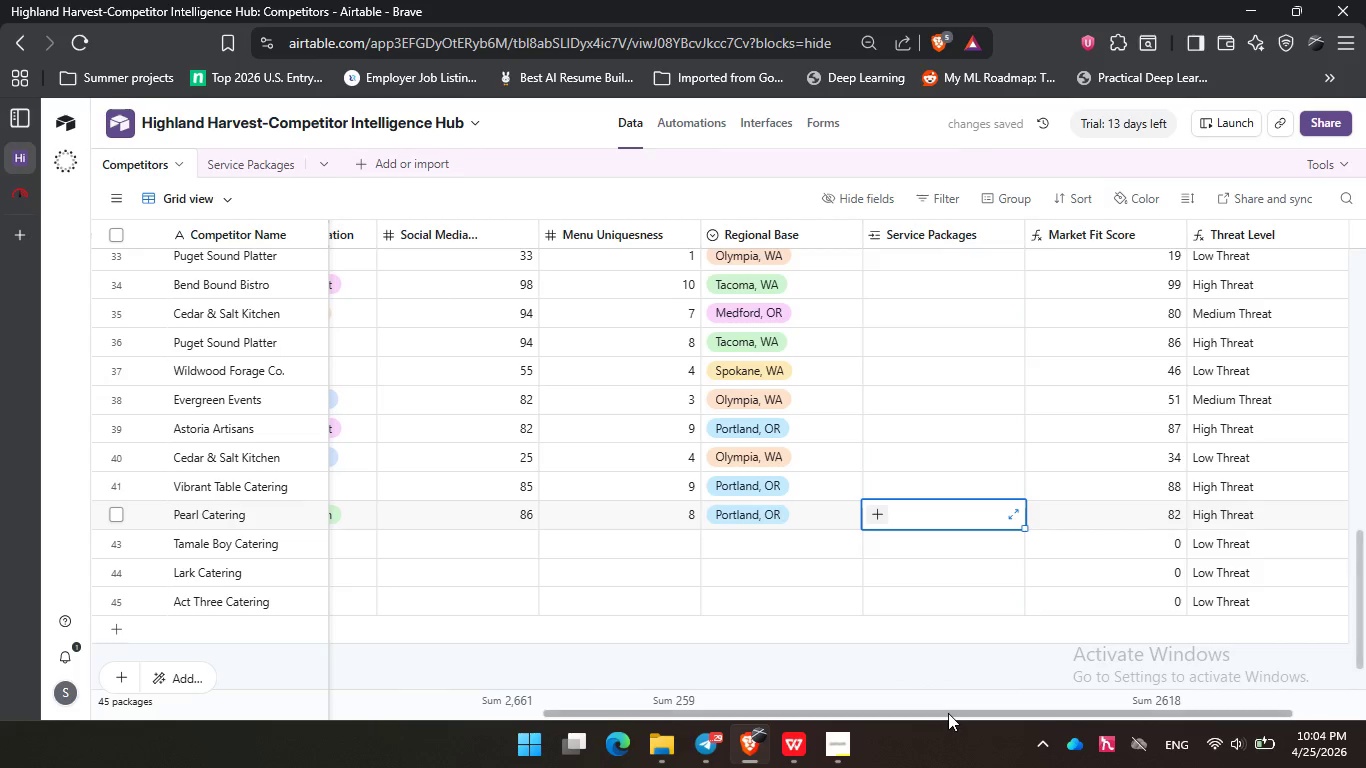 
left_click_drag(start_coordinate=[948, 713], to_coordinate=[554, 728])
 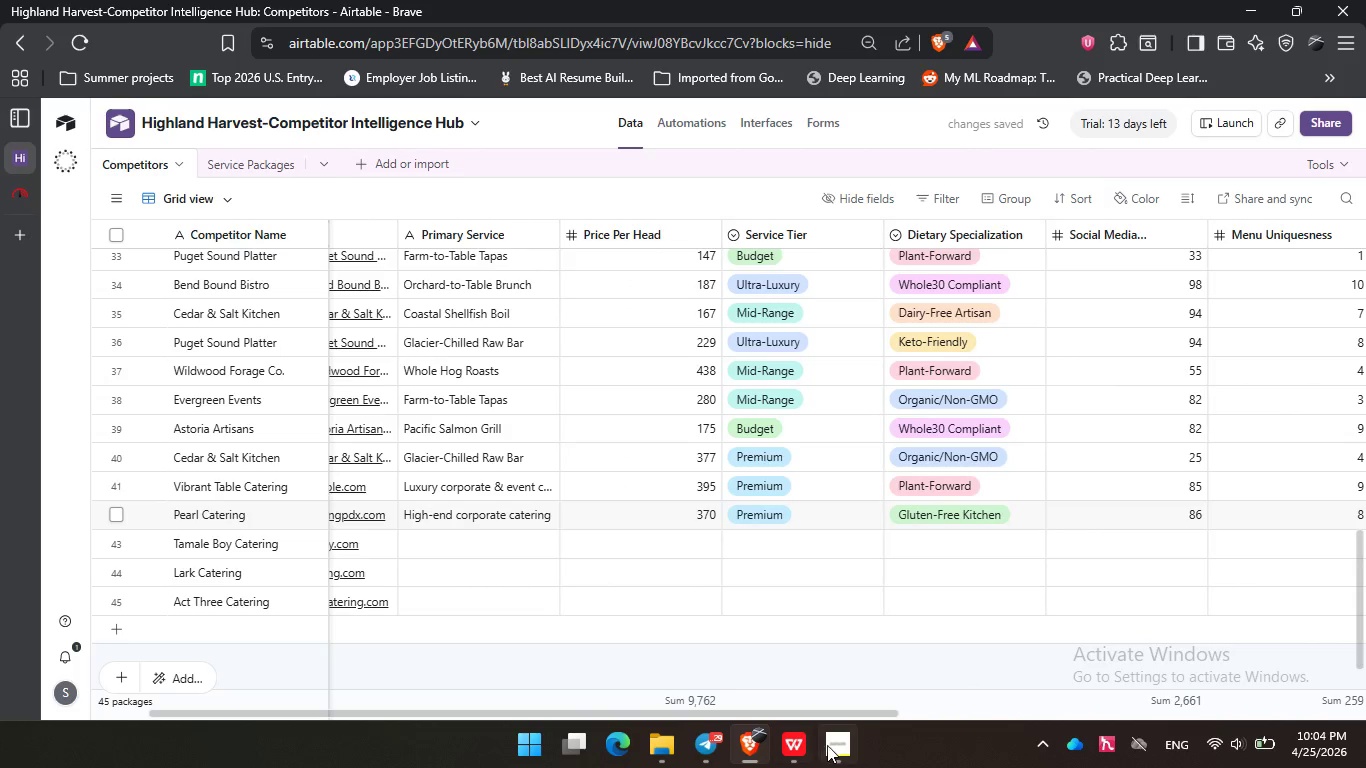 
left_click([836, 744])